 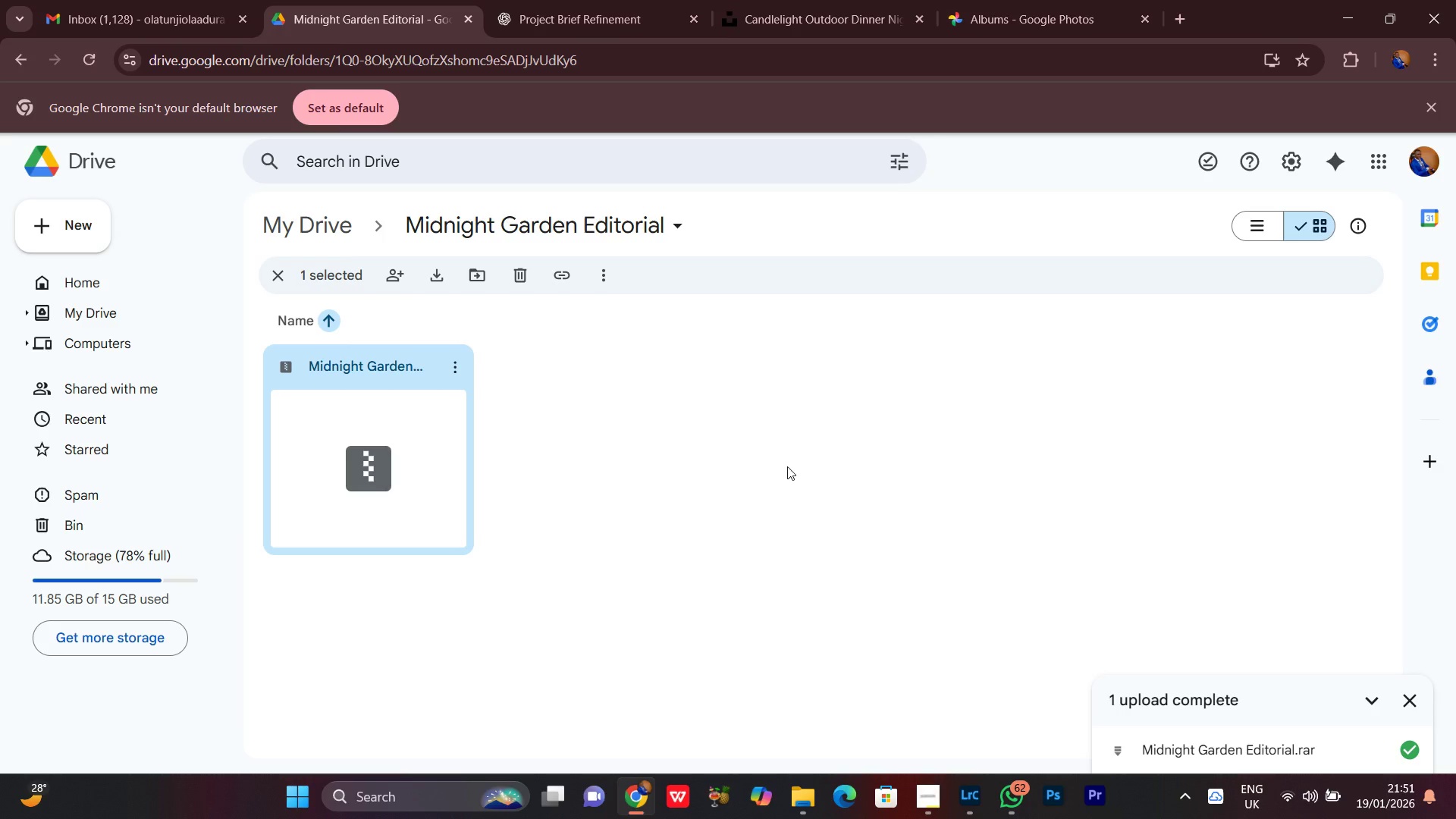 
left_click([59, 54])
 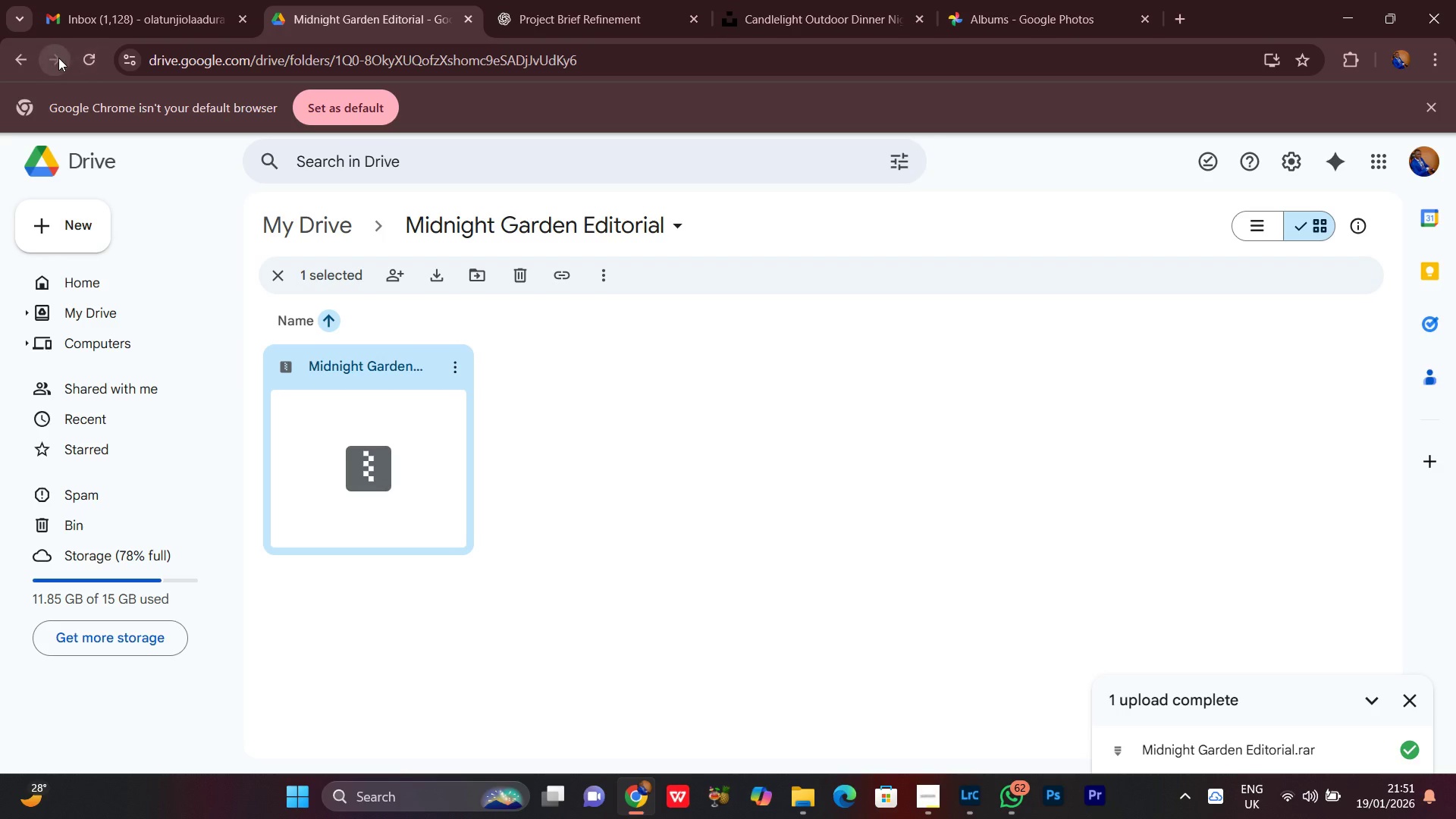 
double_click([86, 58])
 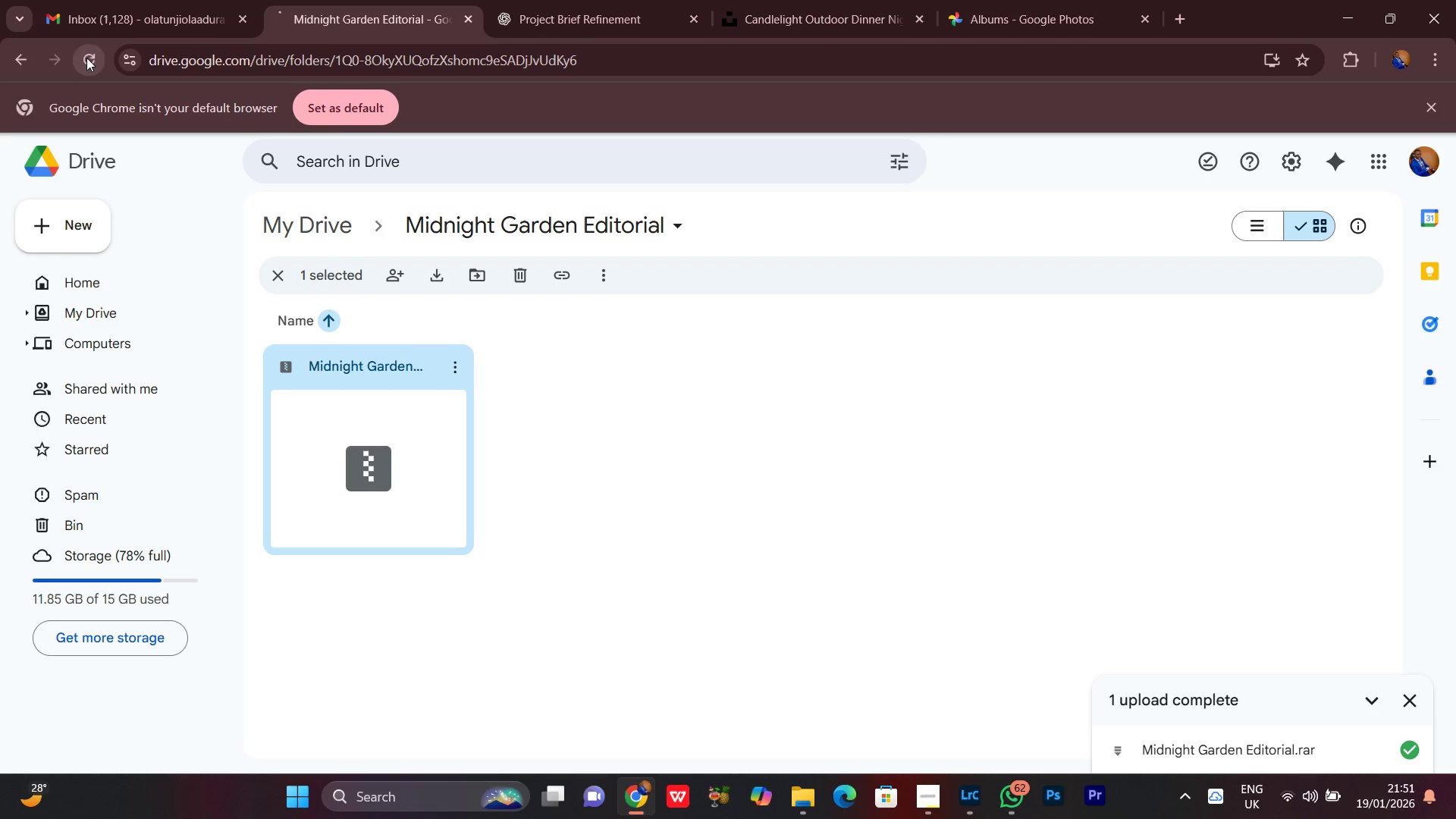 
triple_click([86, 58])
 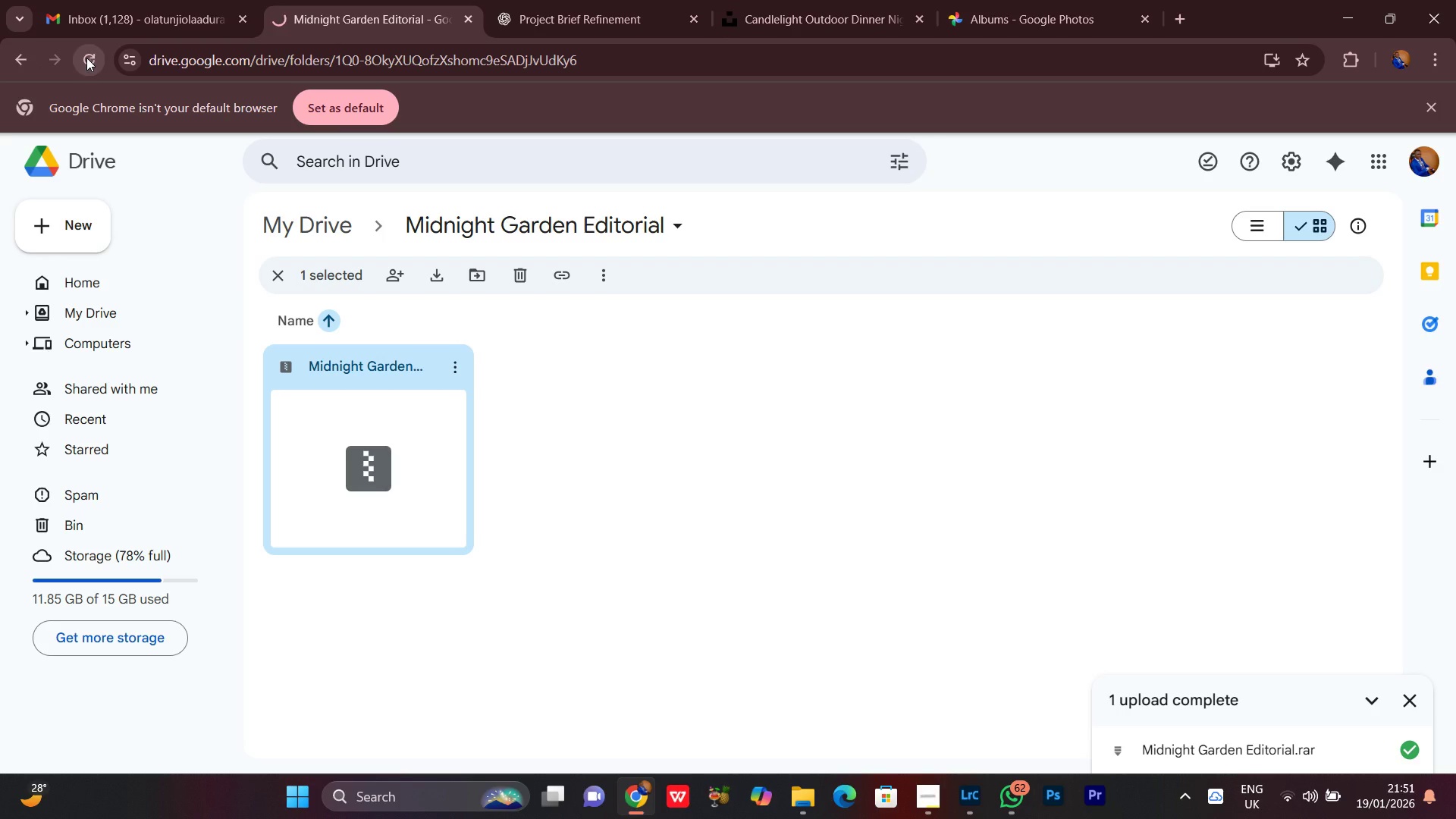 
triple_click([86, 58])
 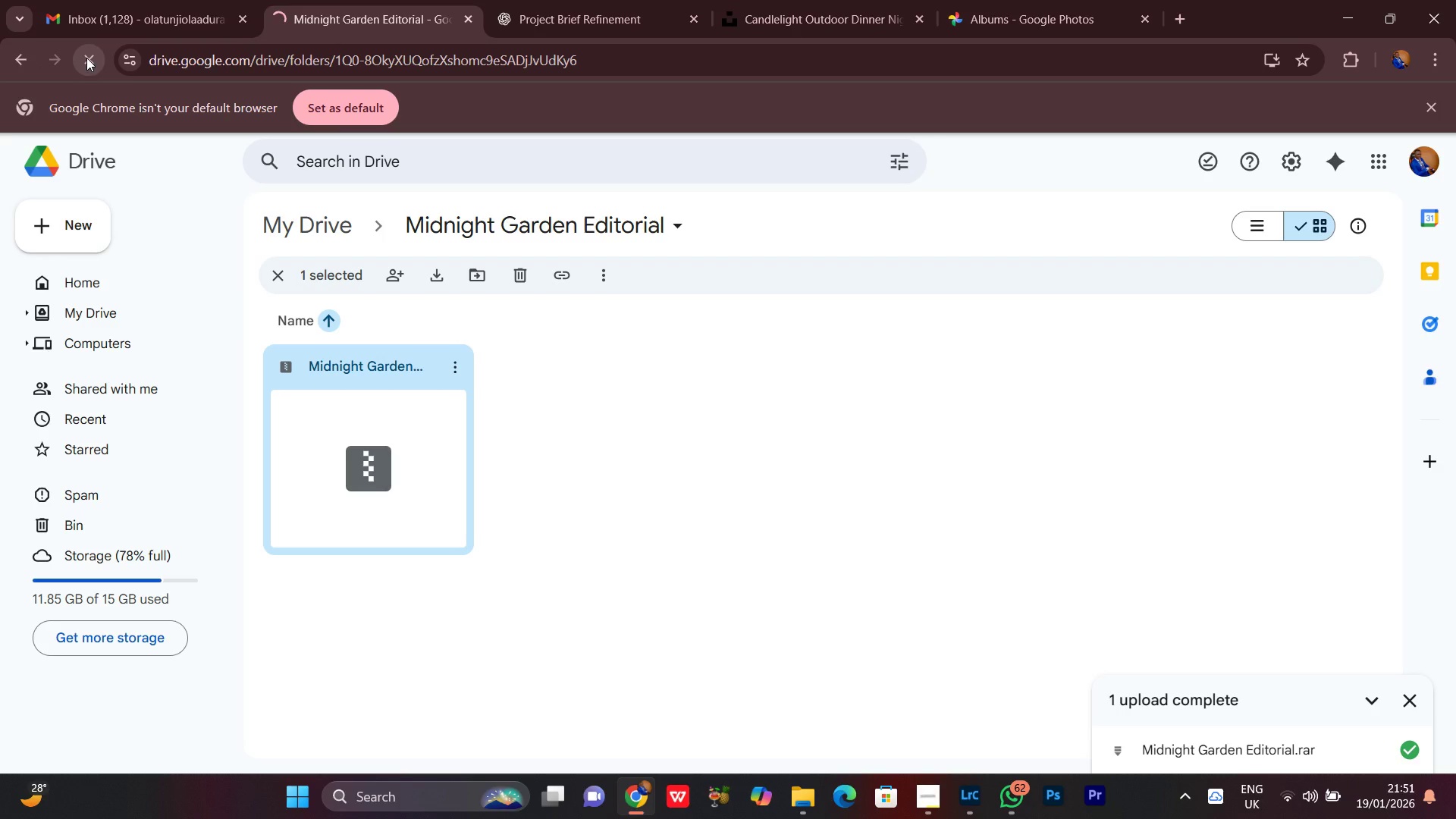 
left_click([86, 58])
 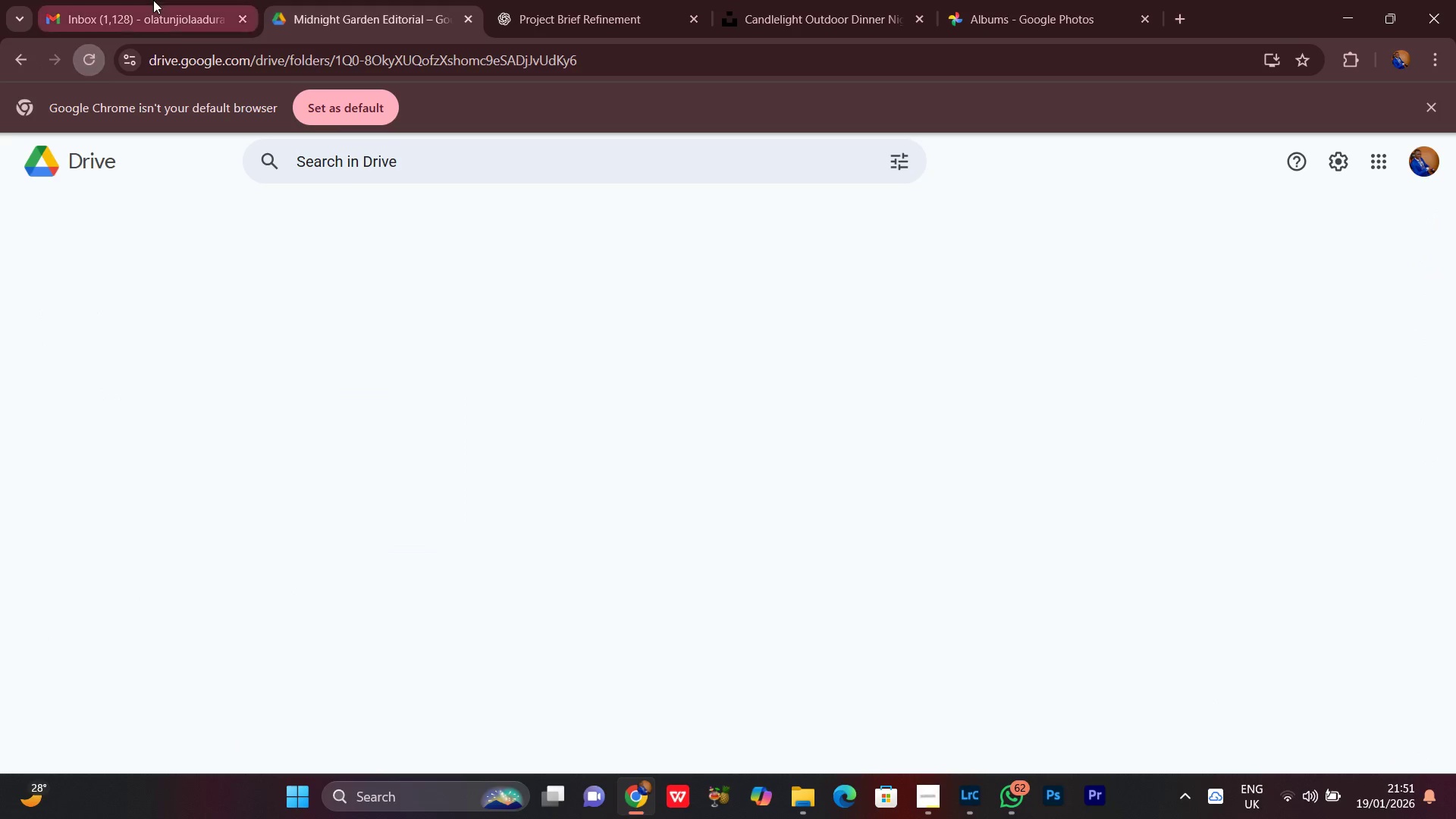 
double_click([153, 0])
 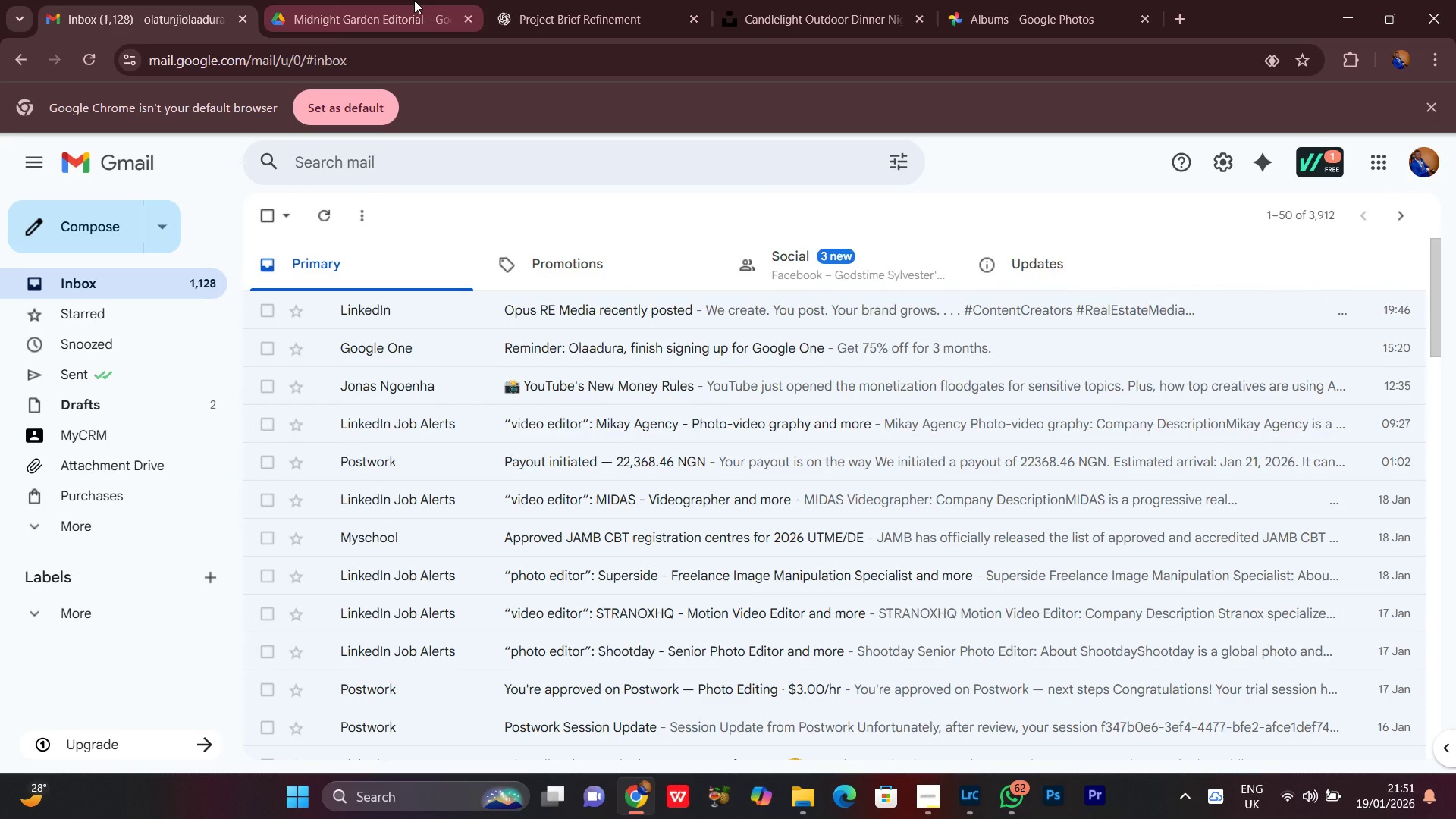 
left_click([414, 0])
 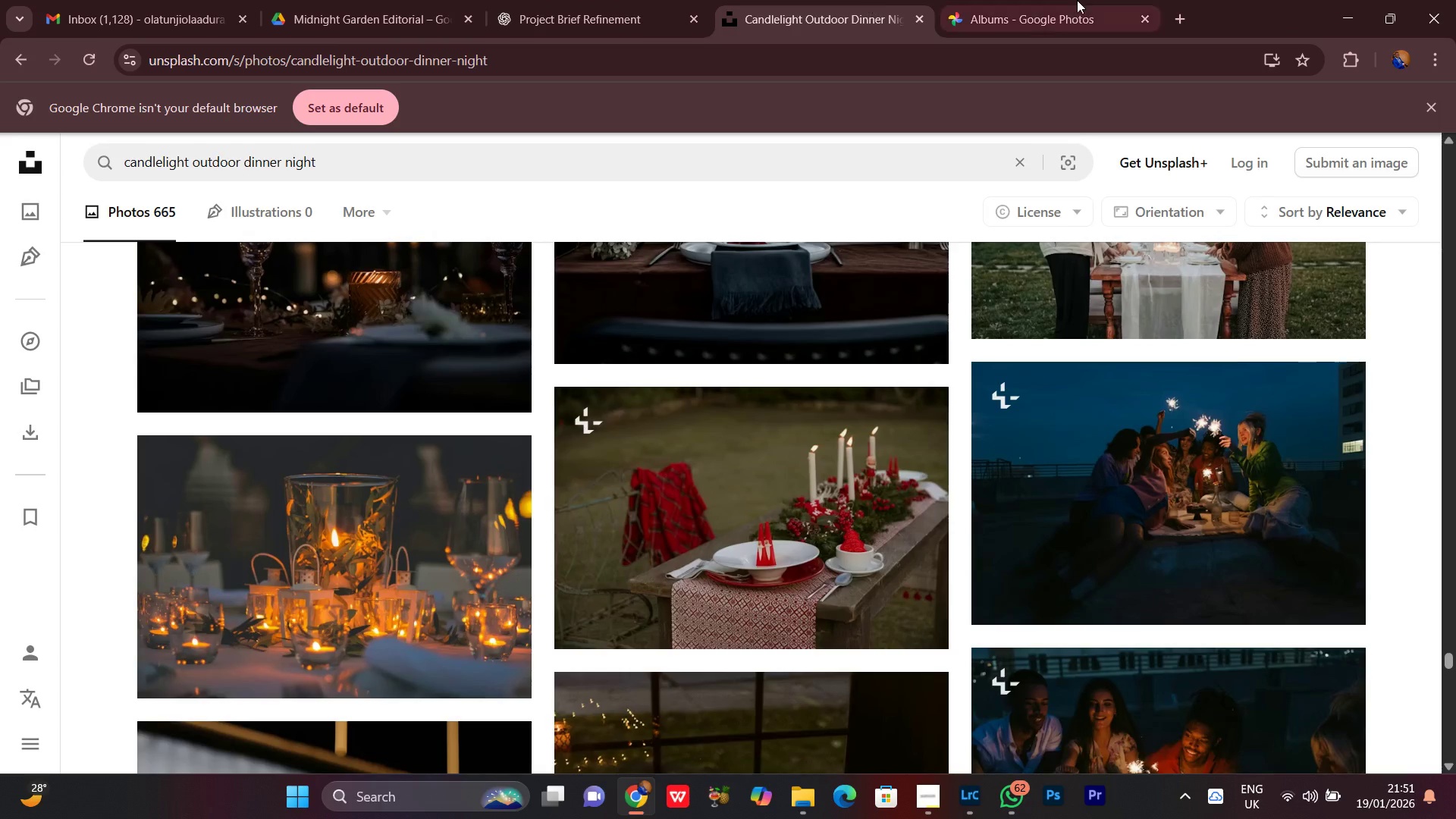 
left_click([1060, 0])
 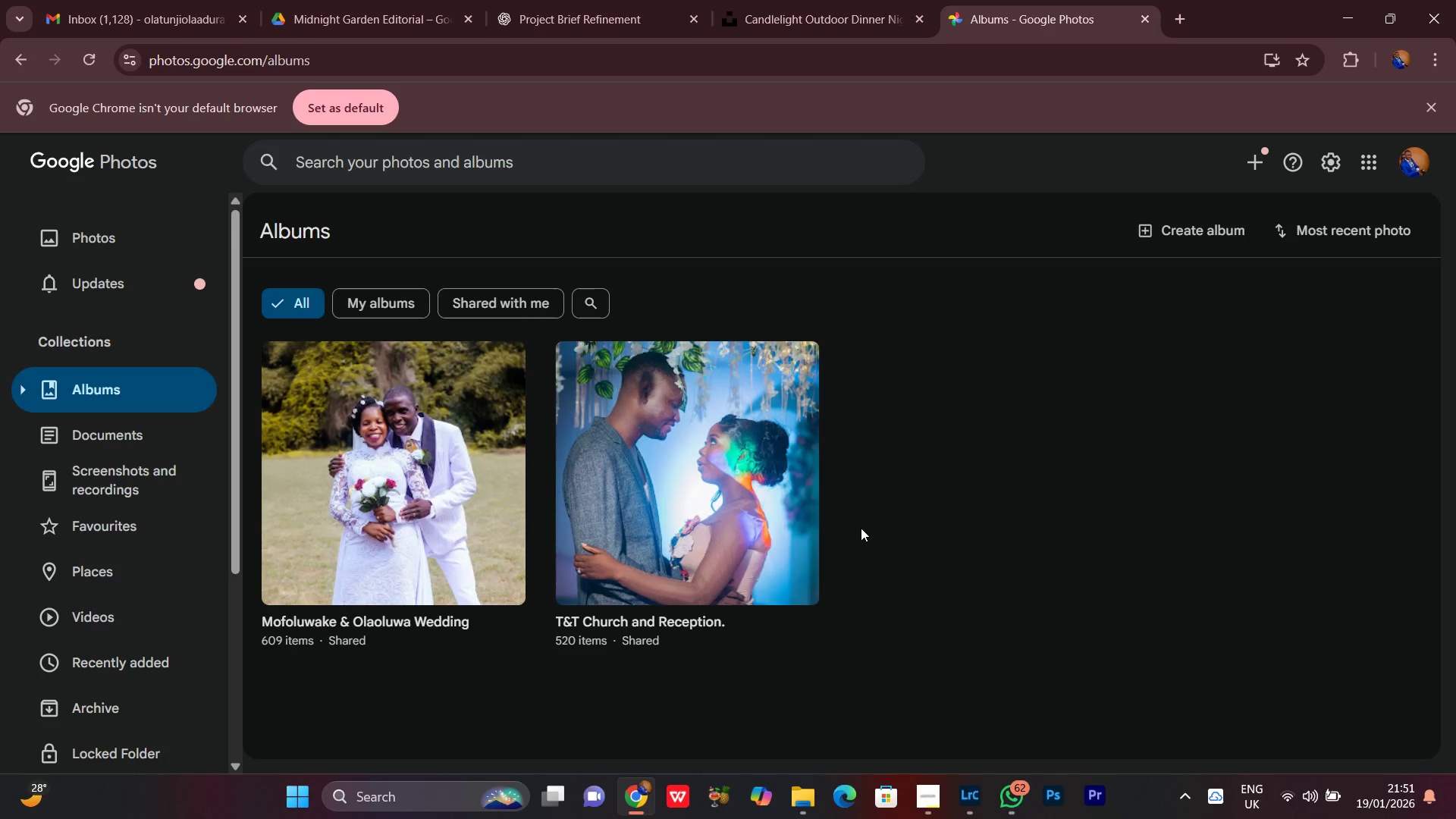 
left_click([721, 507])
 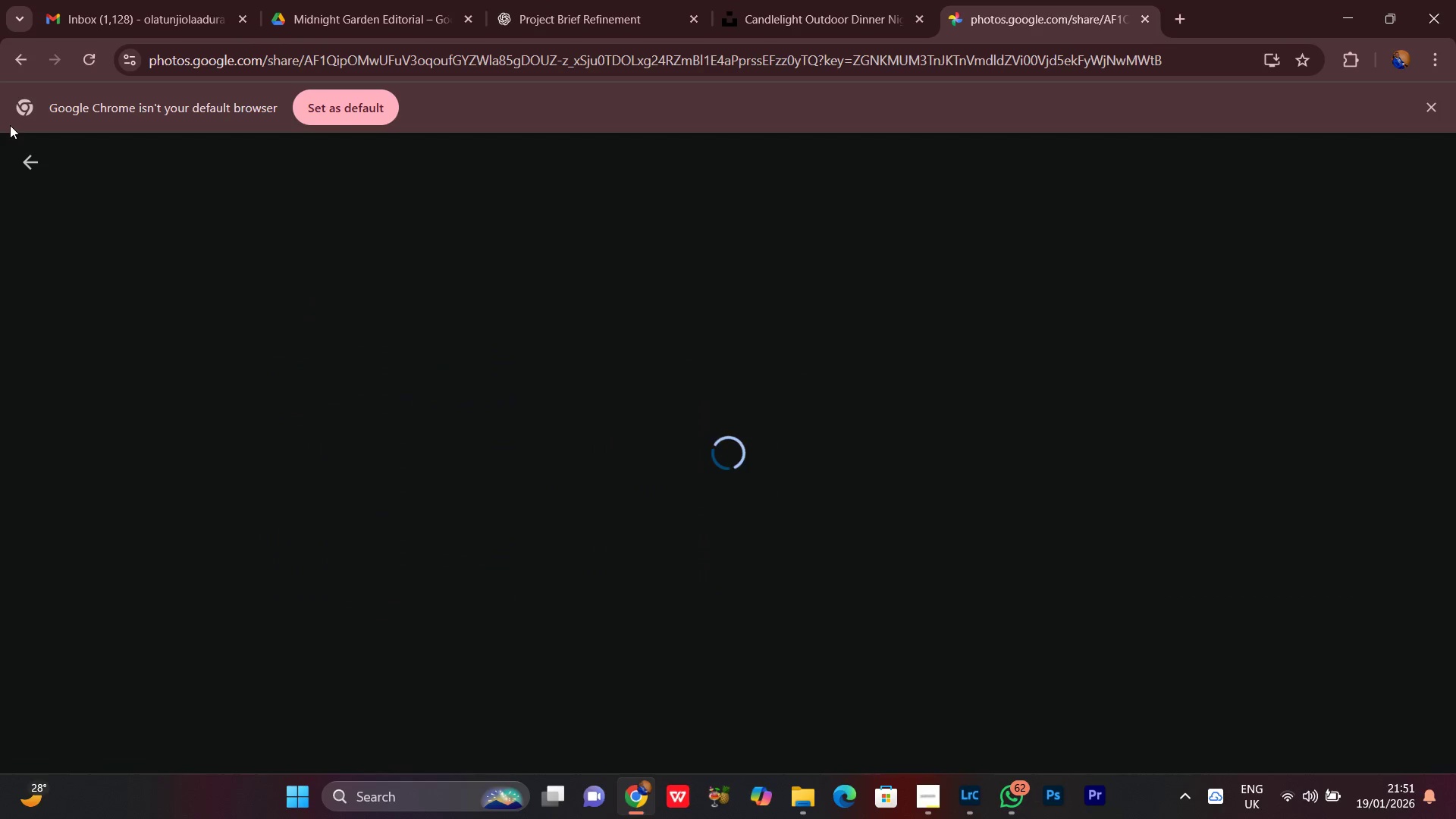 
scroll: coordinate [912, 585], scroll_direction: none, amount: 0.0
 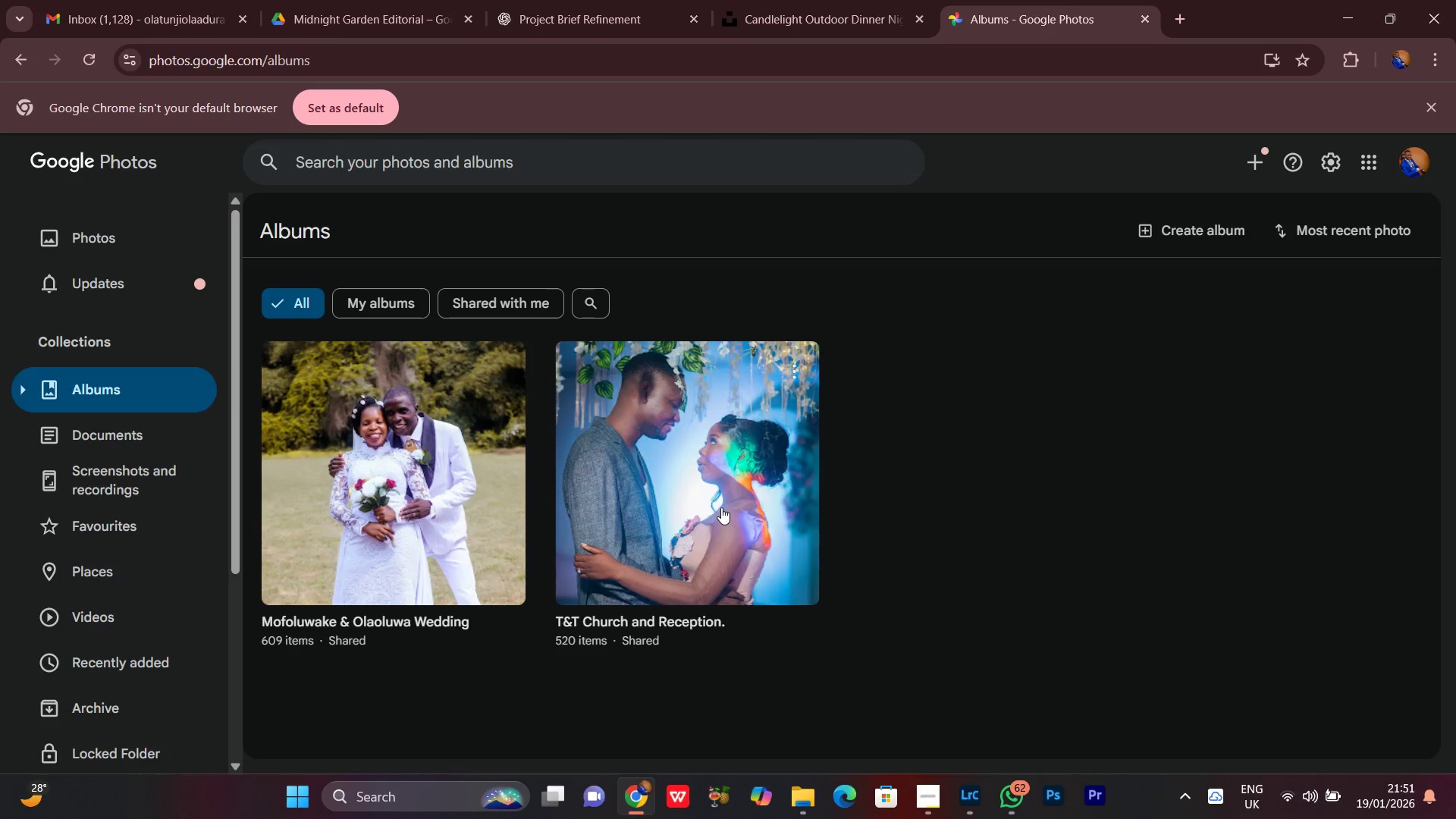 
left_click([33, 64])
 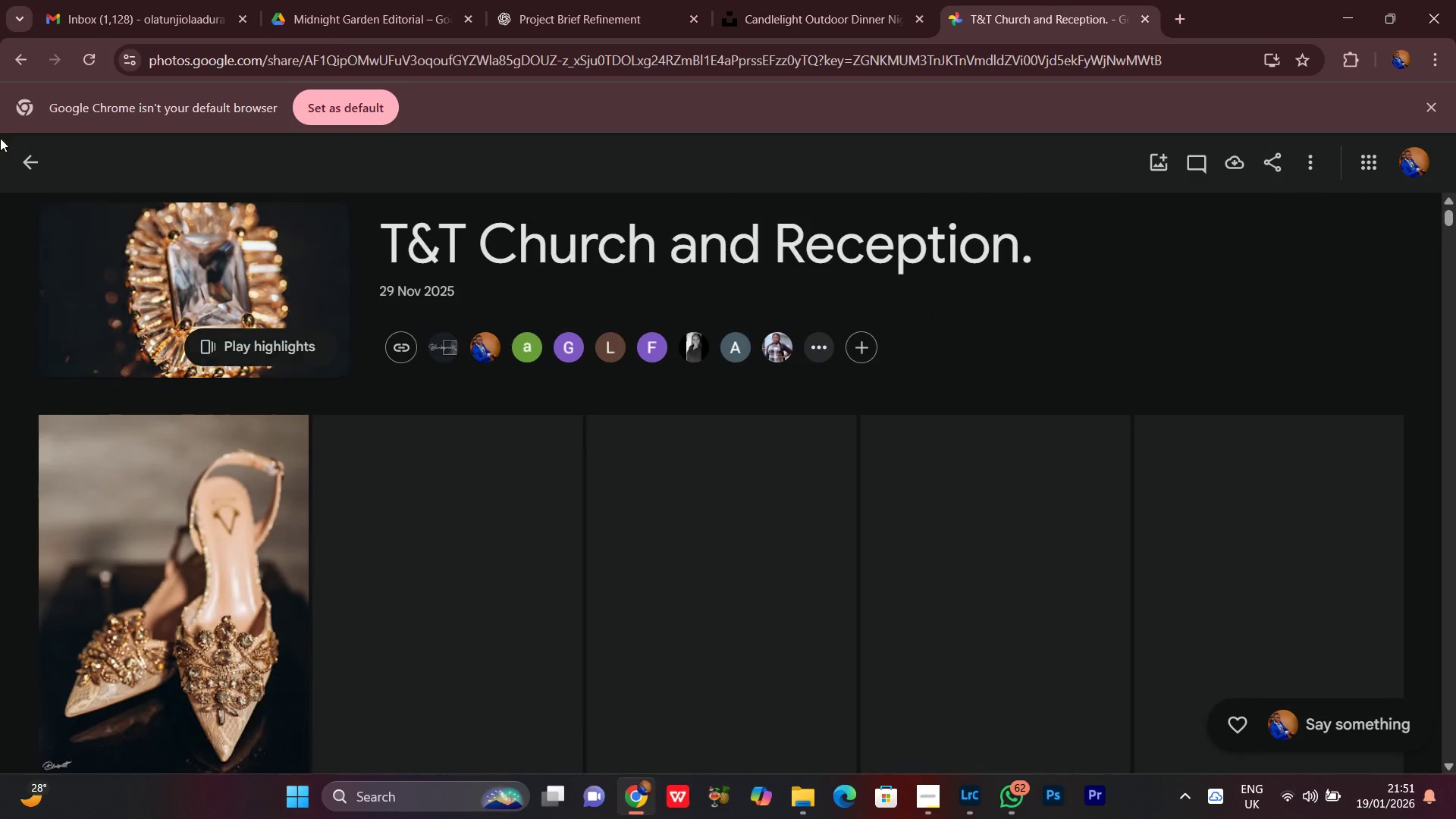 
left_click([27, 58])
 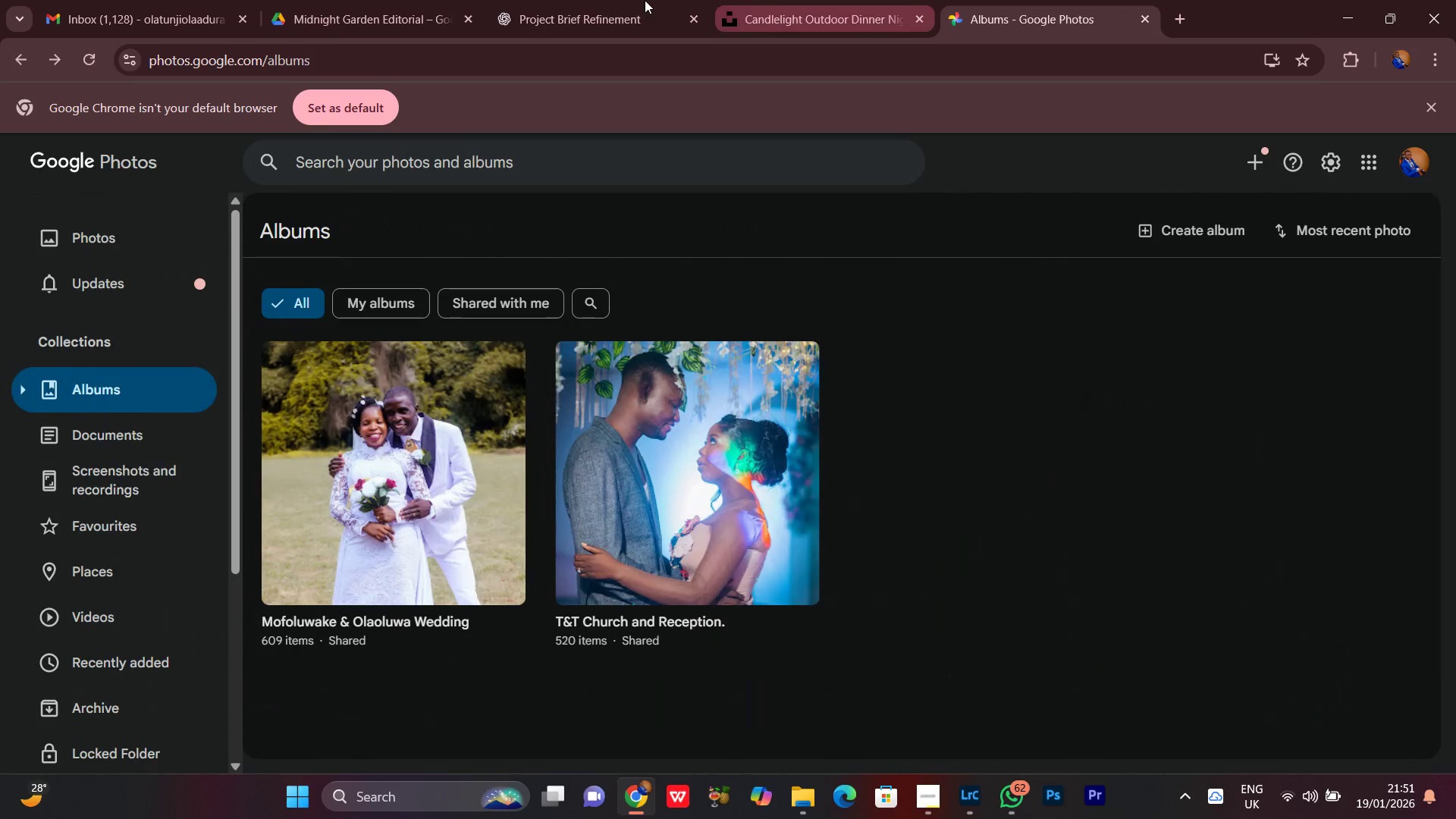 
left_click([294, 0])
 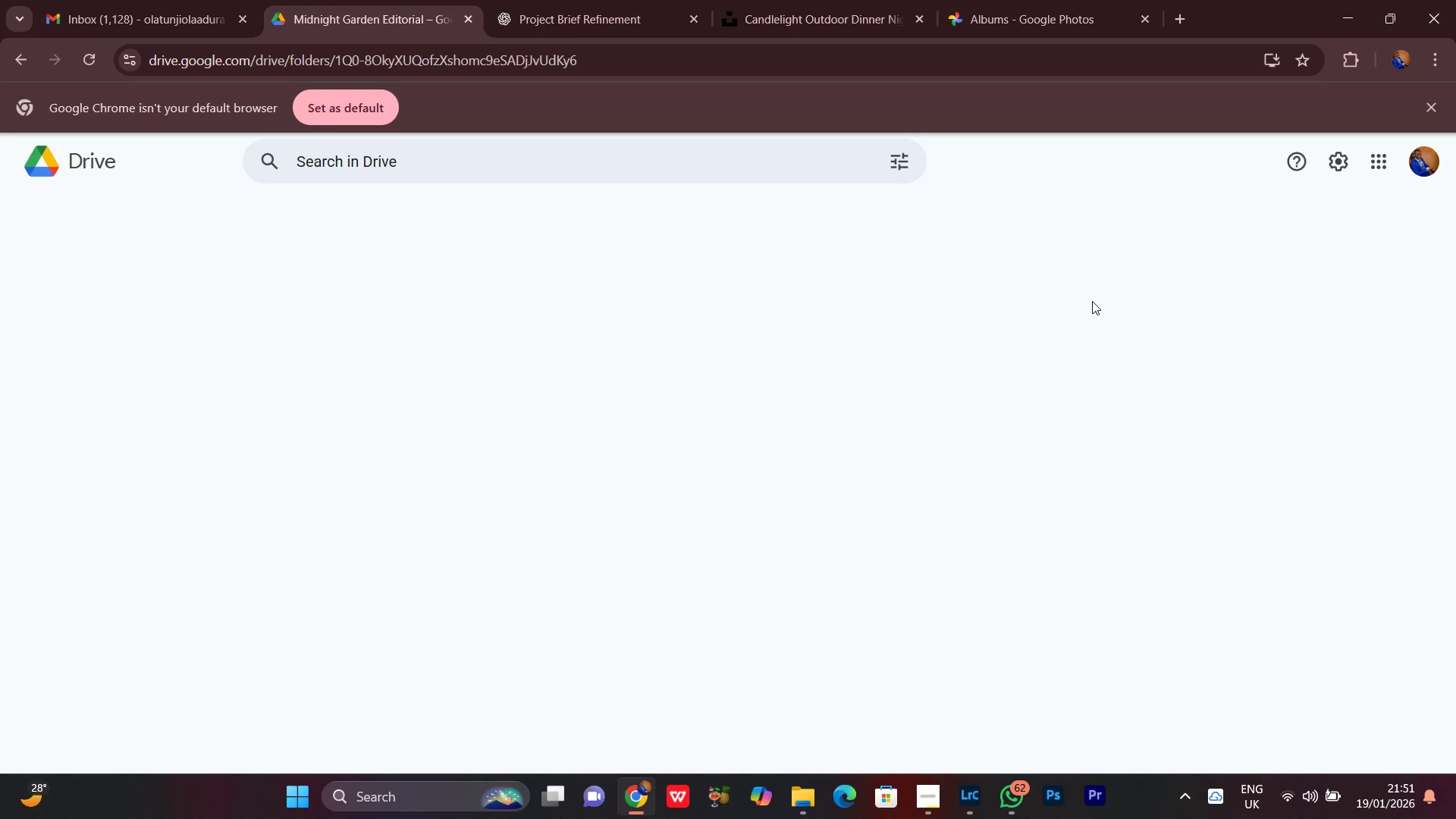 
left_click([1341, 9])
 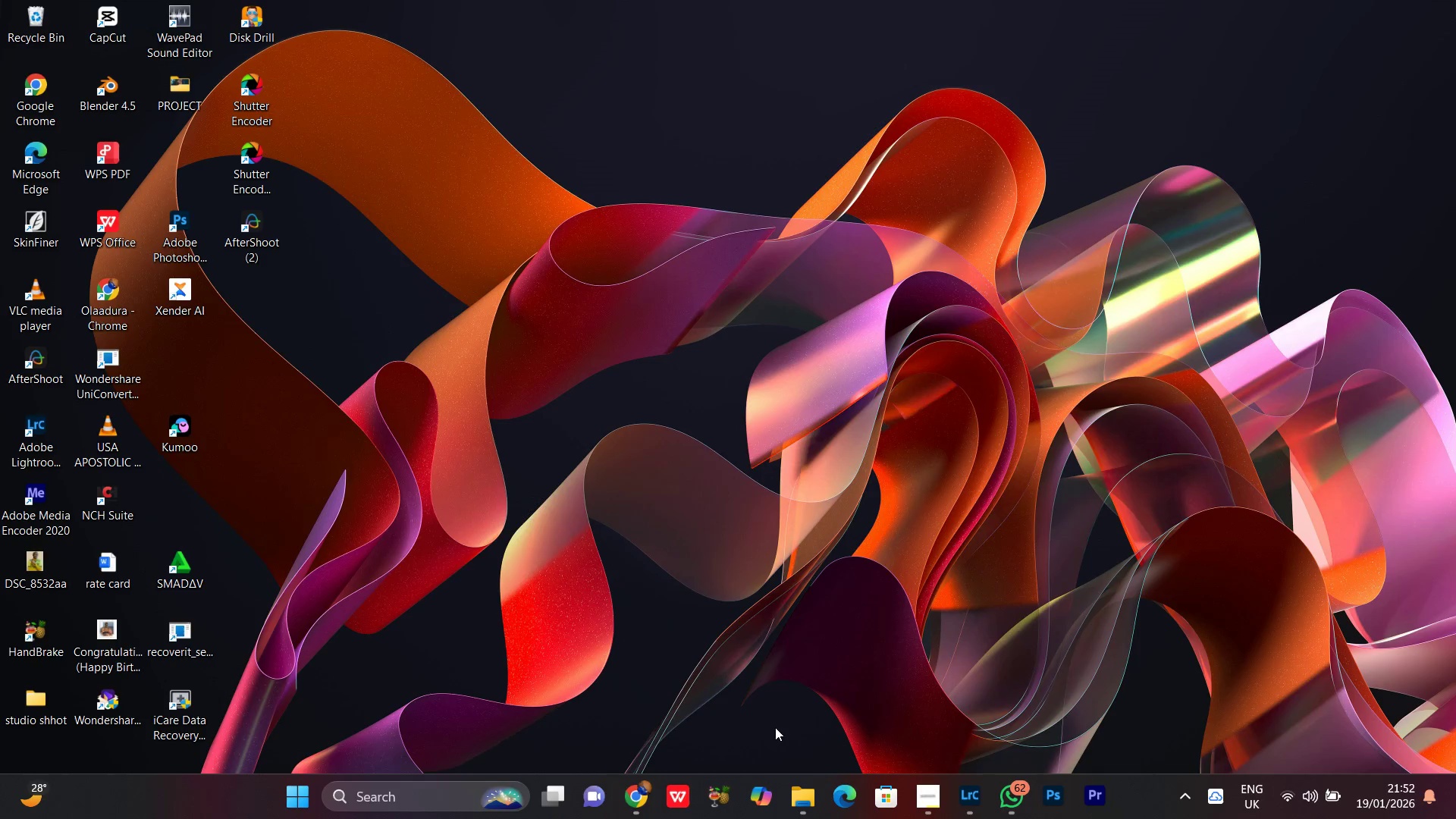 
left_click([644, 807])
 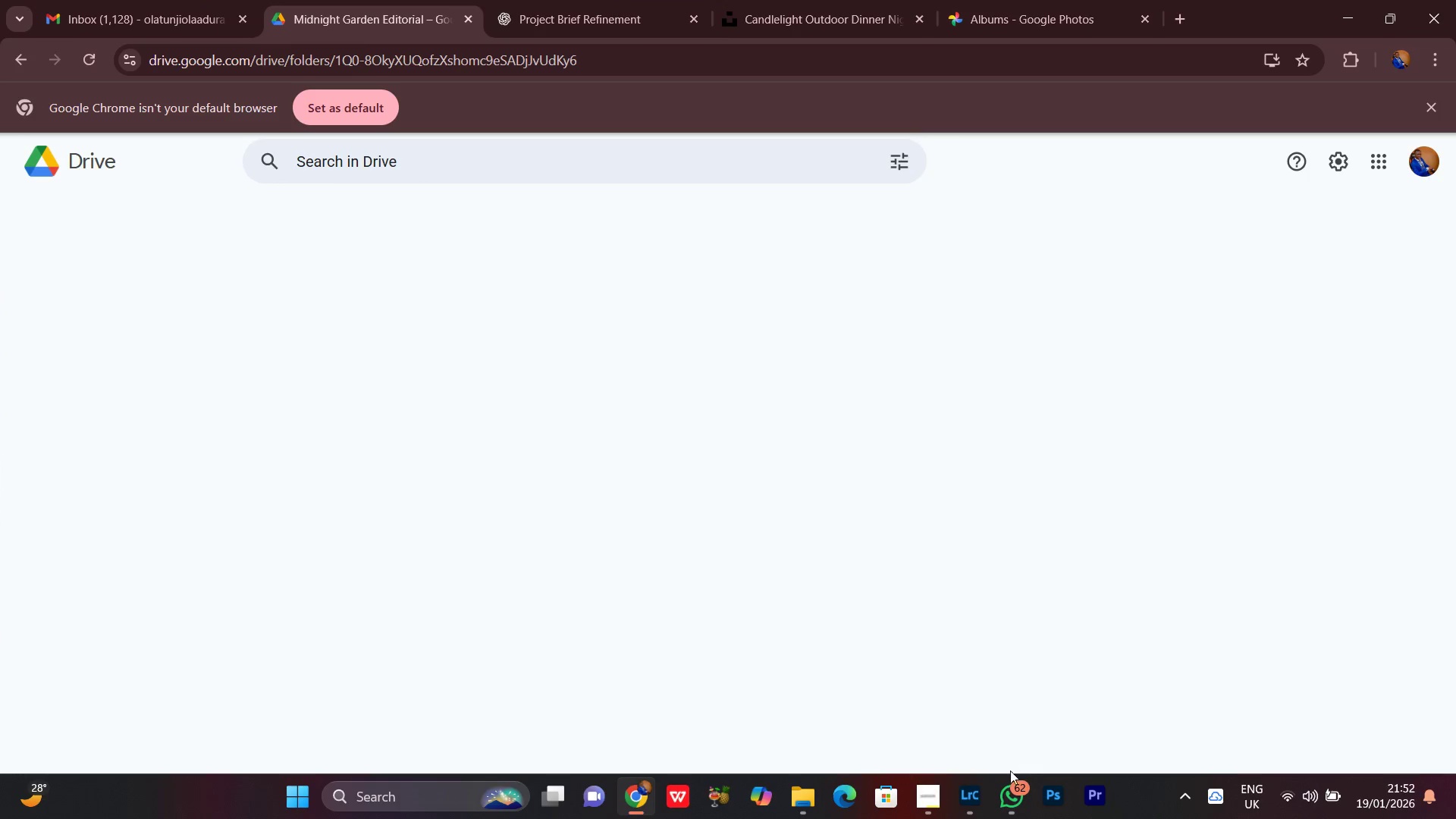 
left_click([1016, 818])
 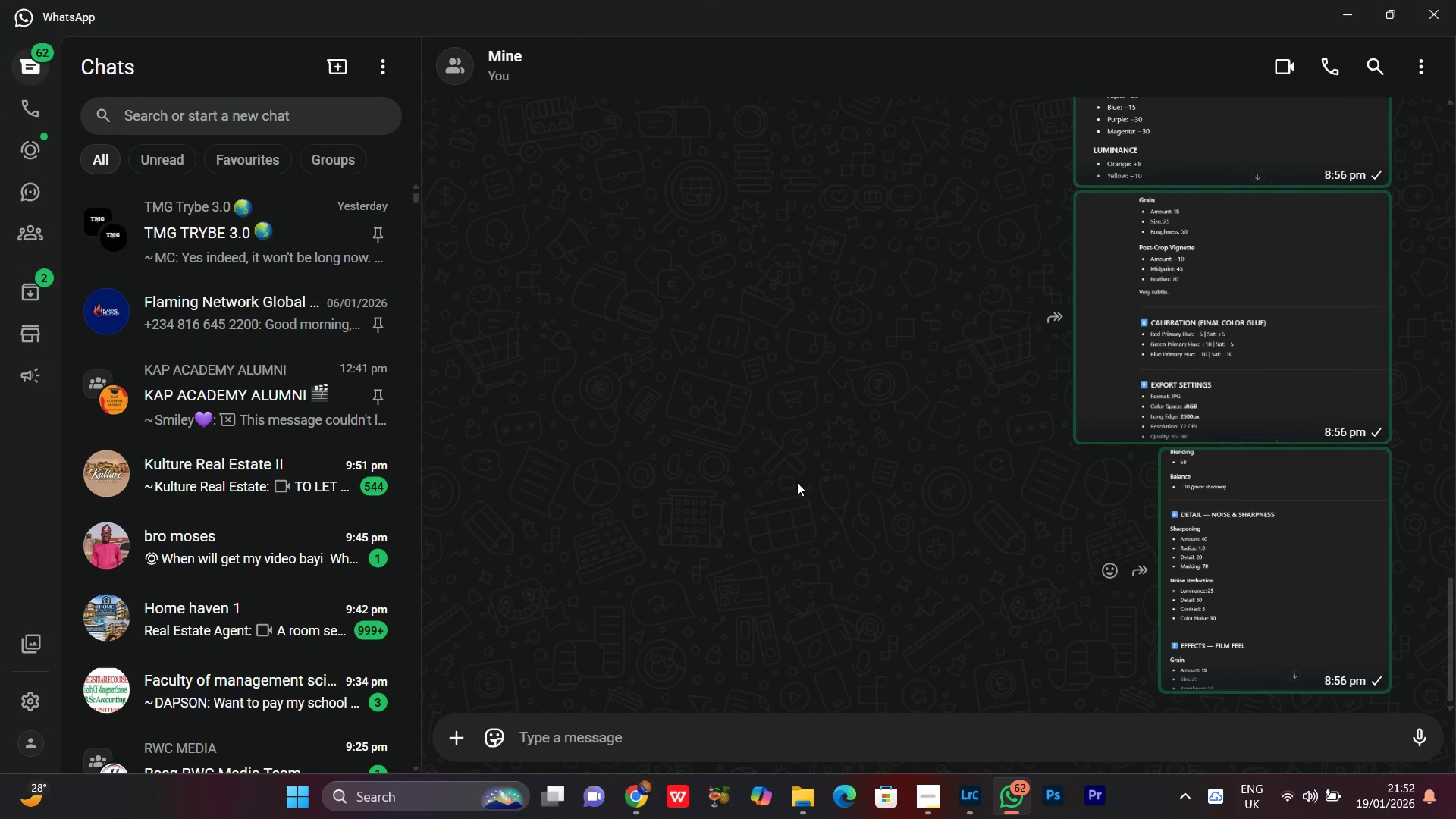 
scroll: coordinate [797, 482], scroll_direction: down, amount: 3.0
 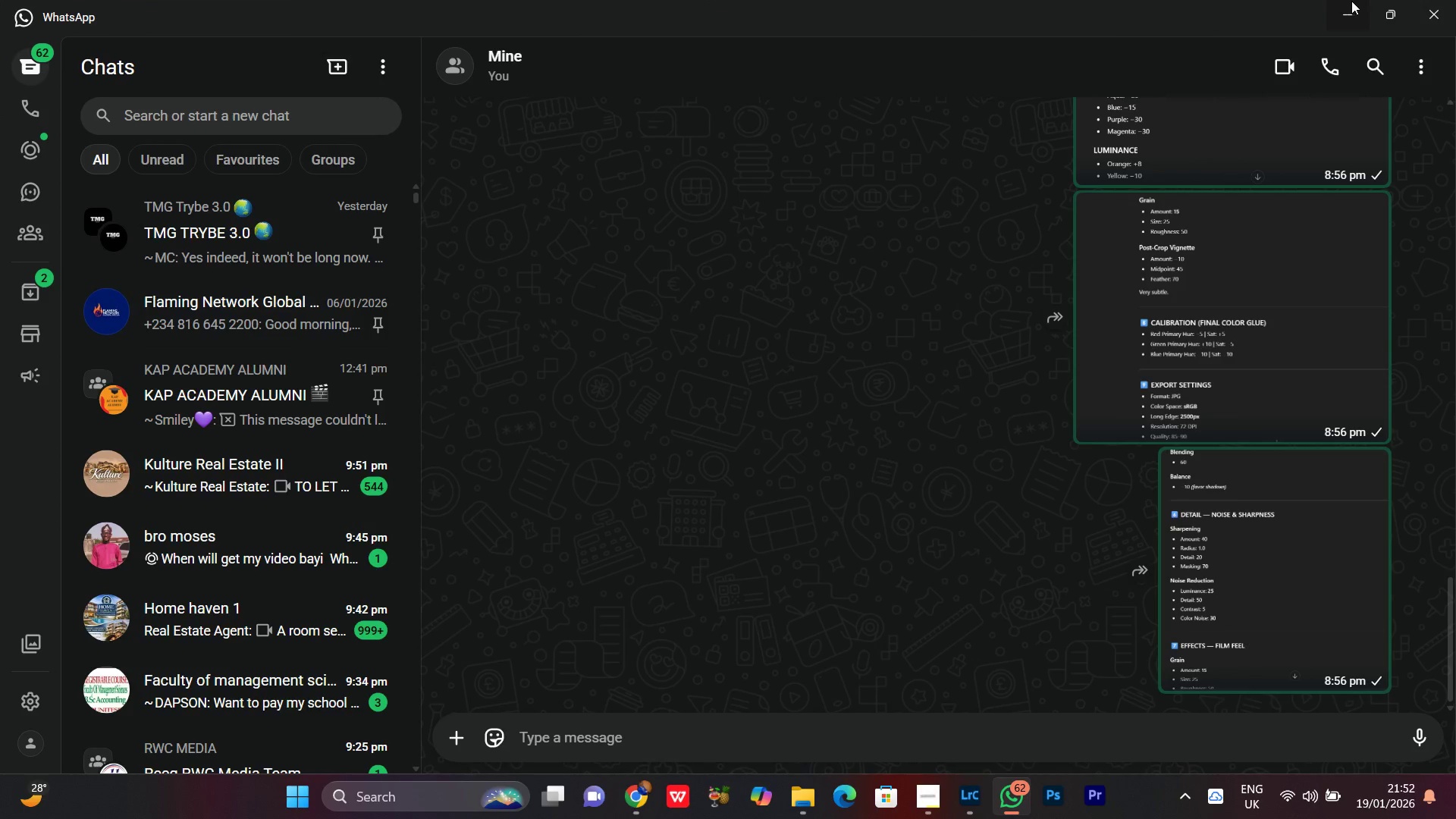 
left_click([1351, 1])
 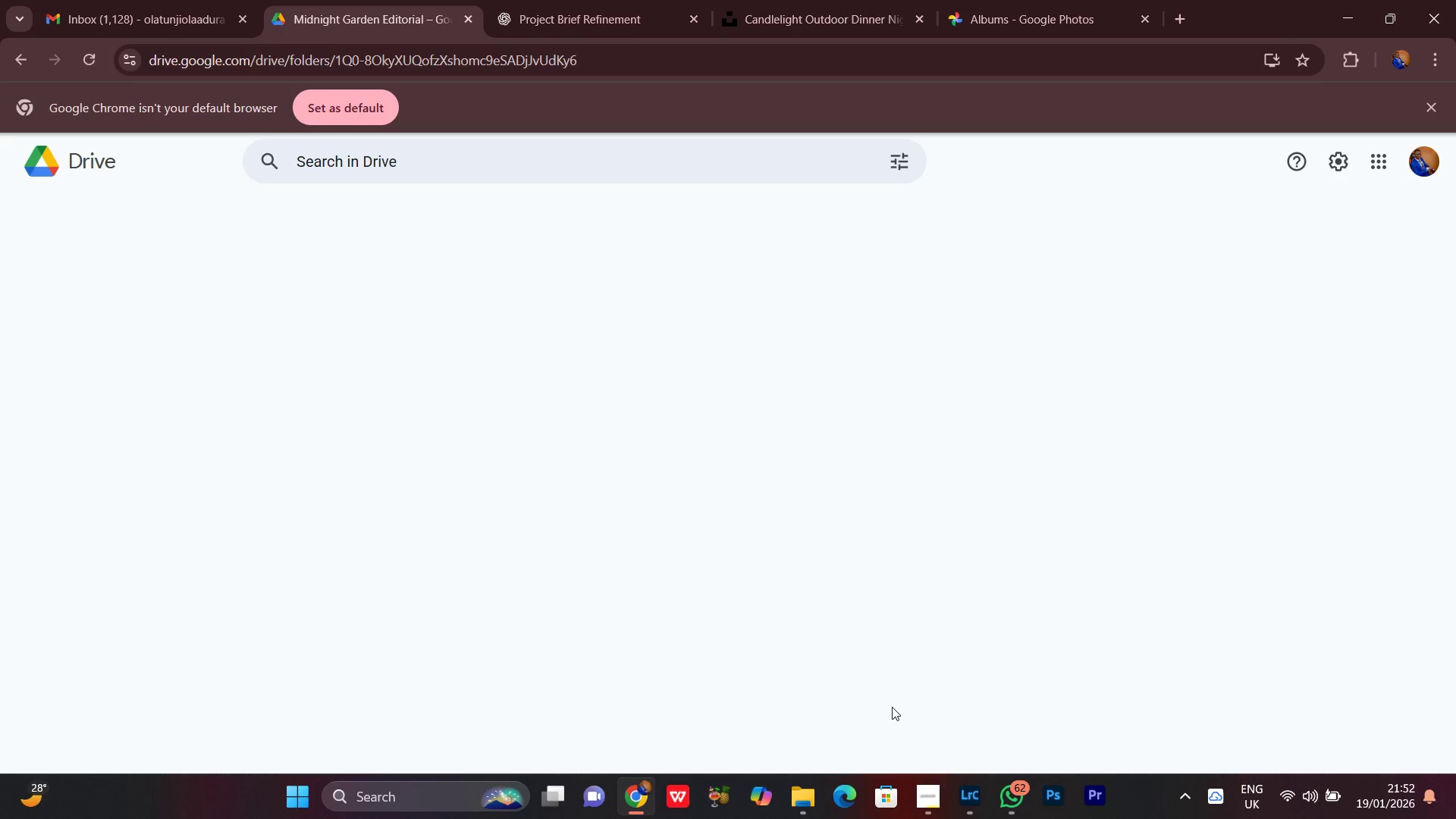 
left_click([924, 818])